 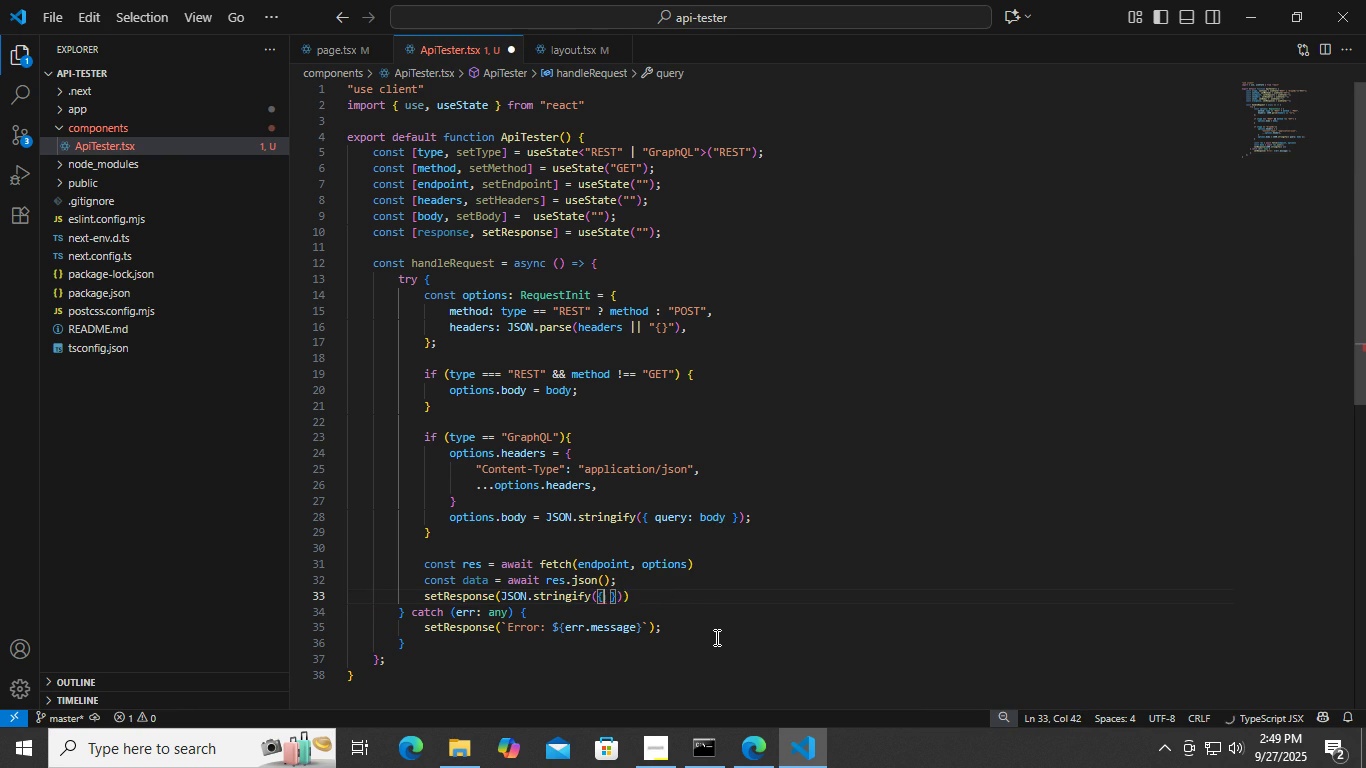 
key(Backspace)
 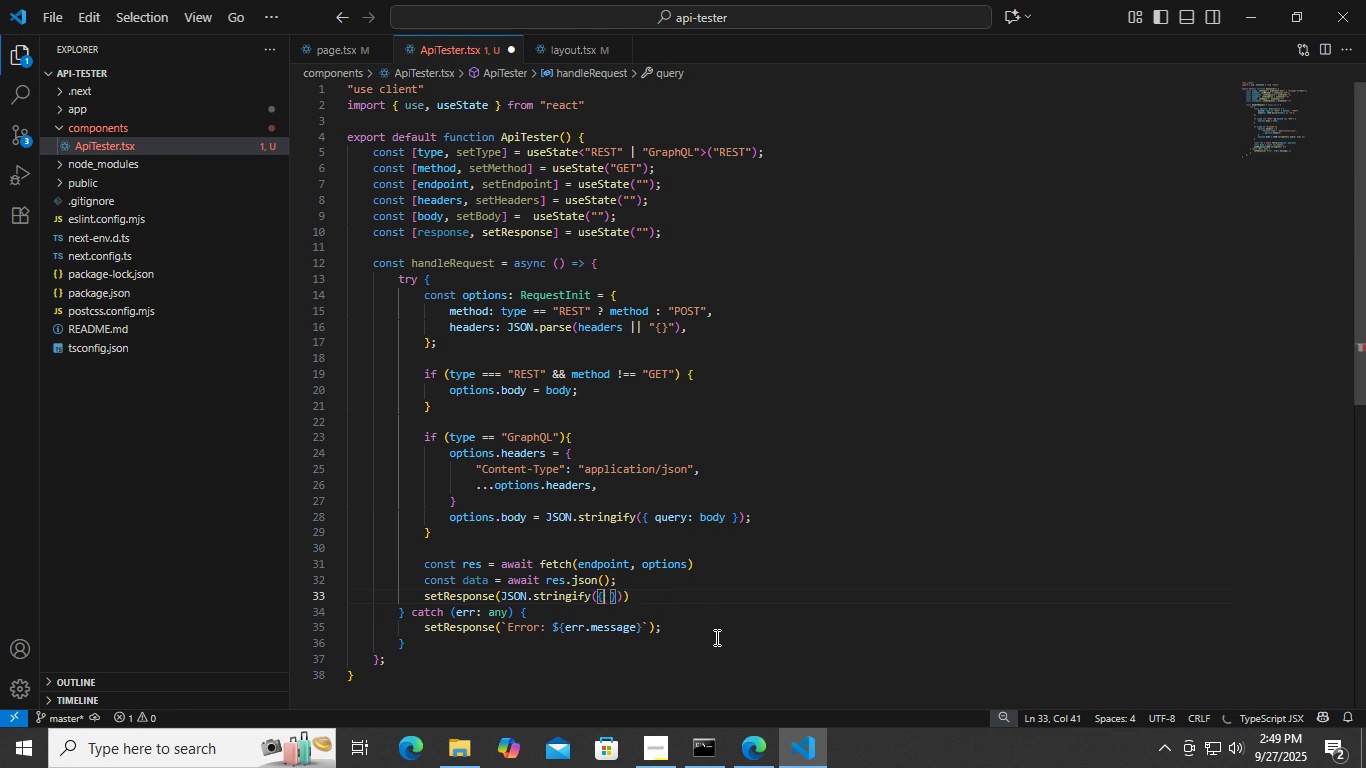 
key(Backspace)
 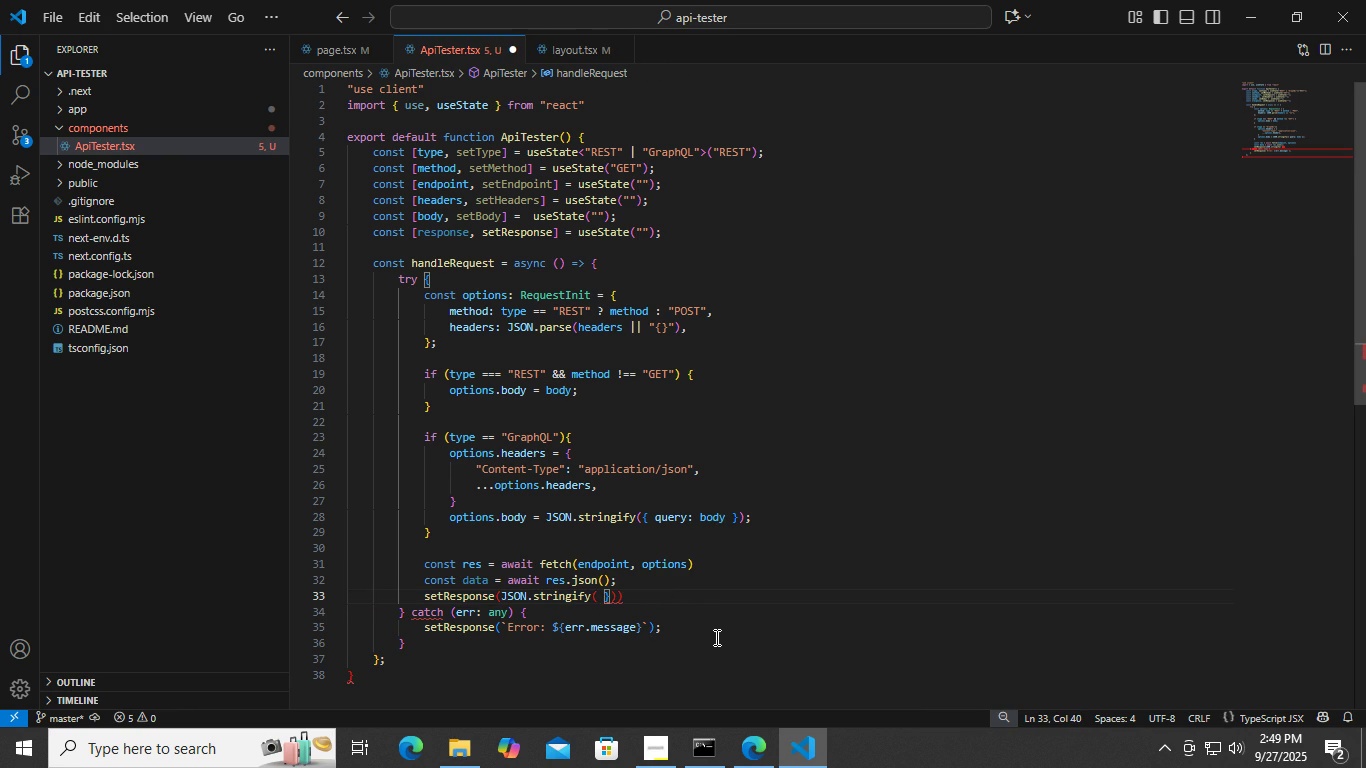 
key(ArrowRight)
 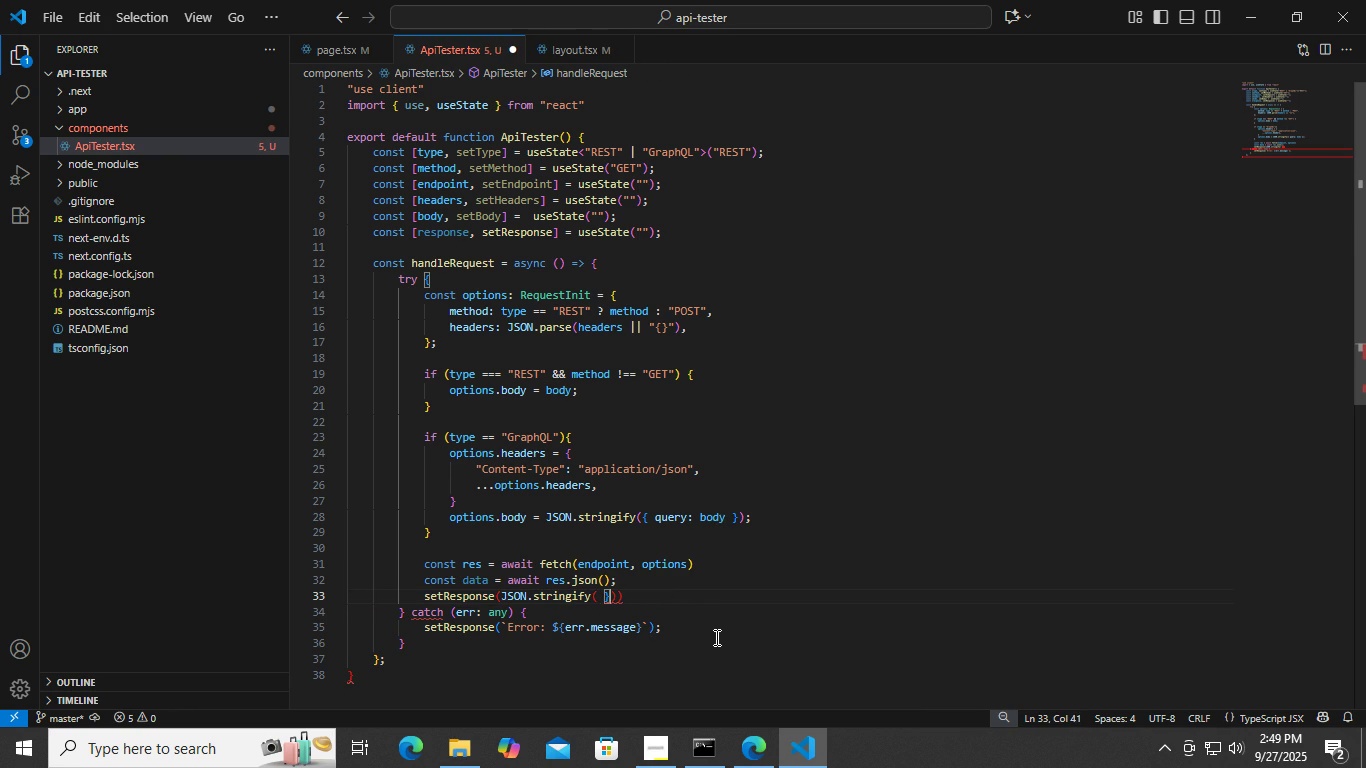 
key(ArrowRight)
 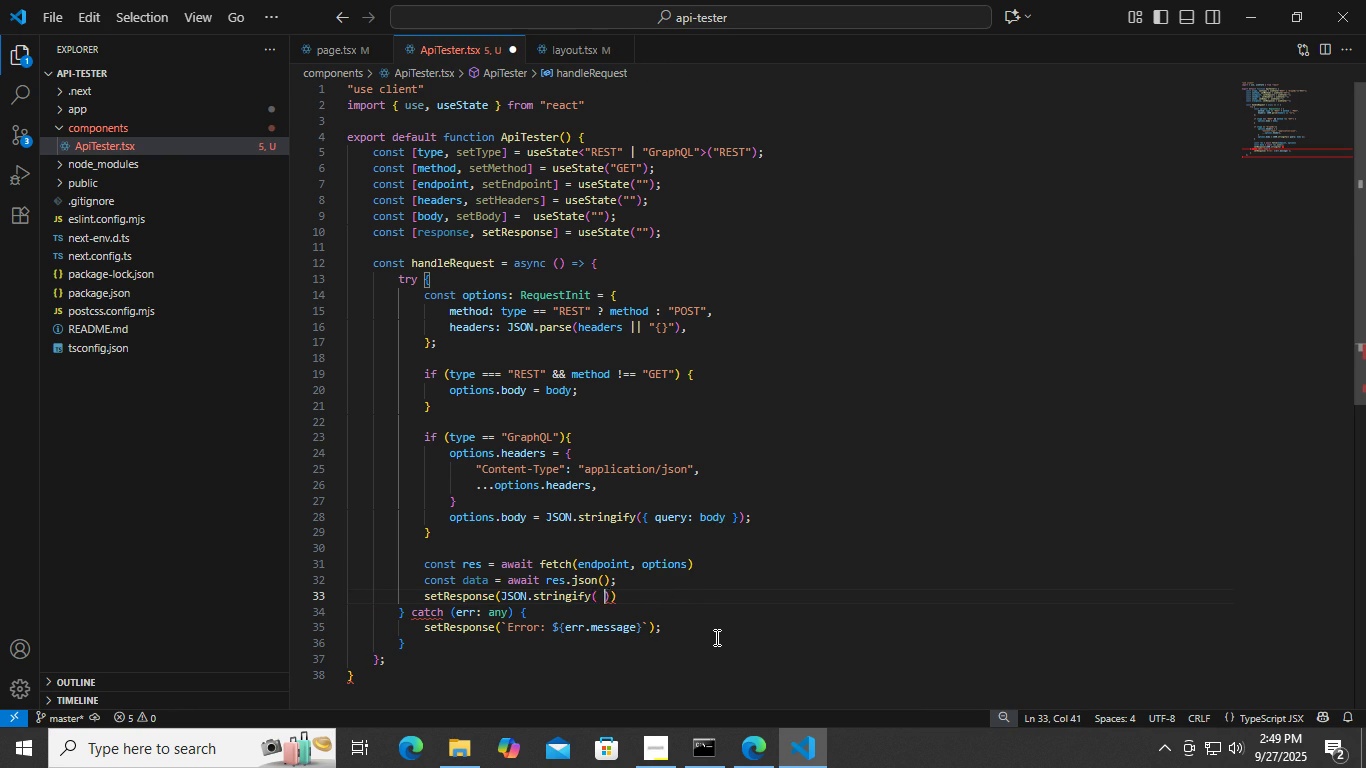 
key(Backspace)
key(Backspace)
type(data, null, 2)